 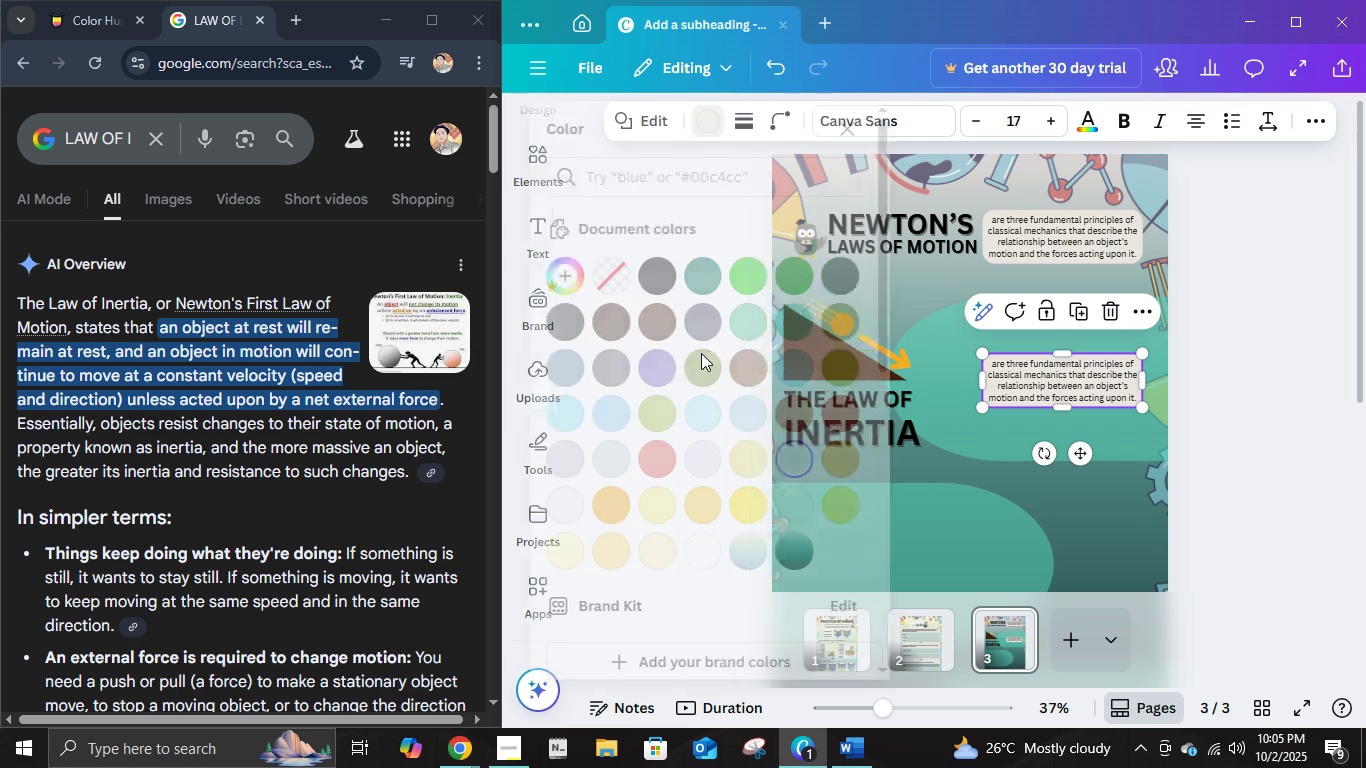 
left_click([653, 323])
 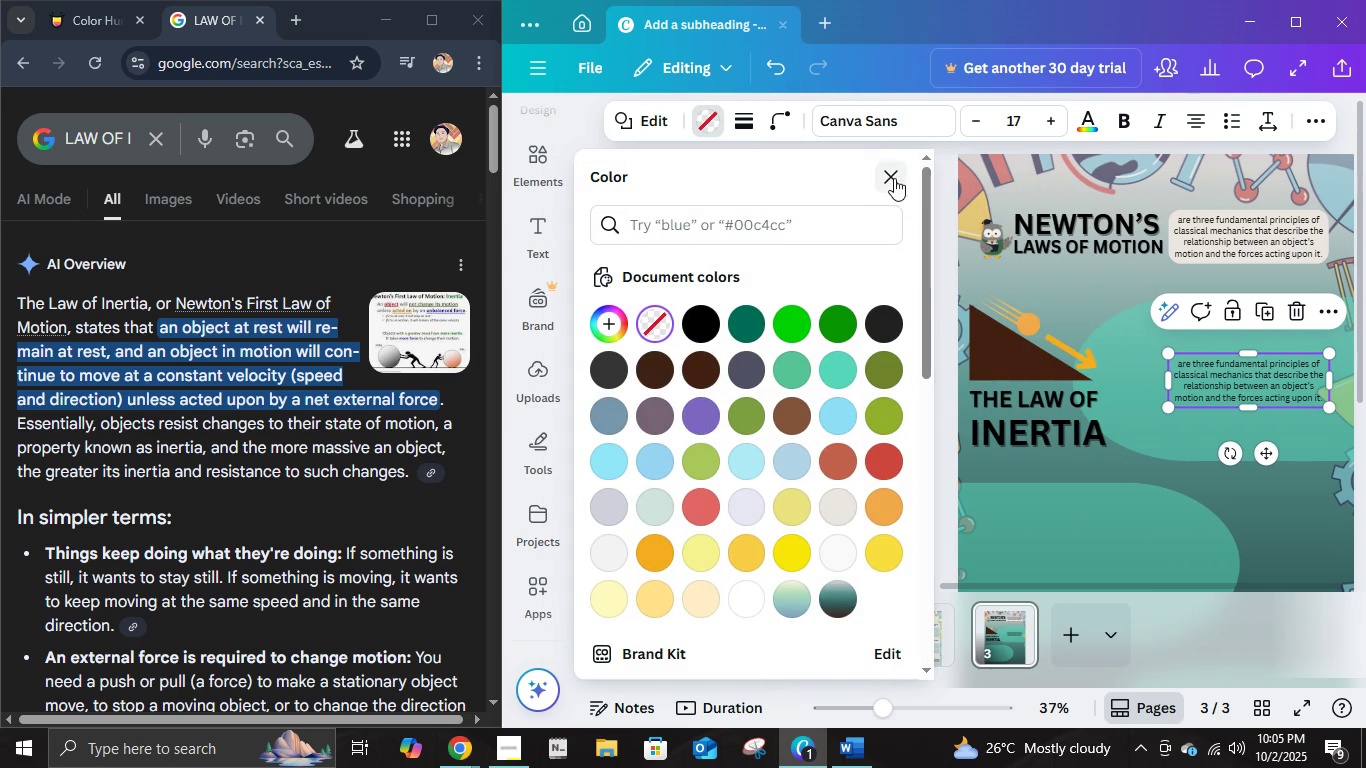 
left_click([894, 178])
 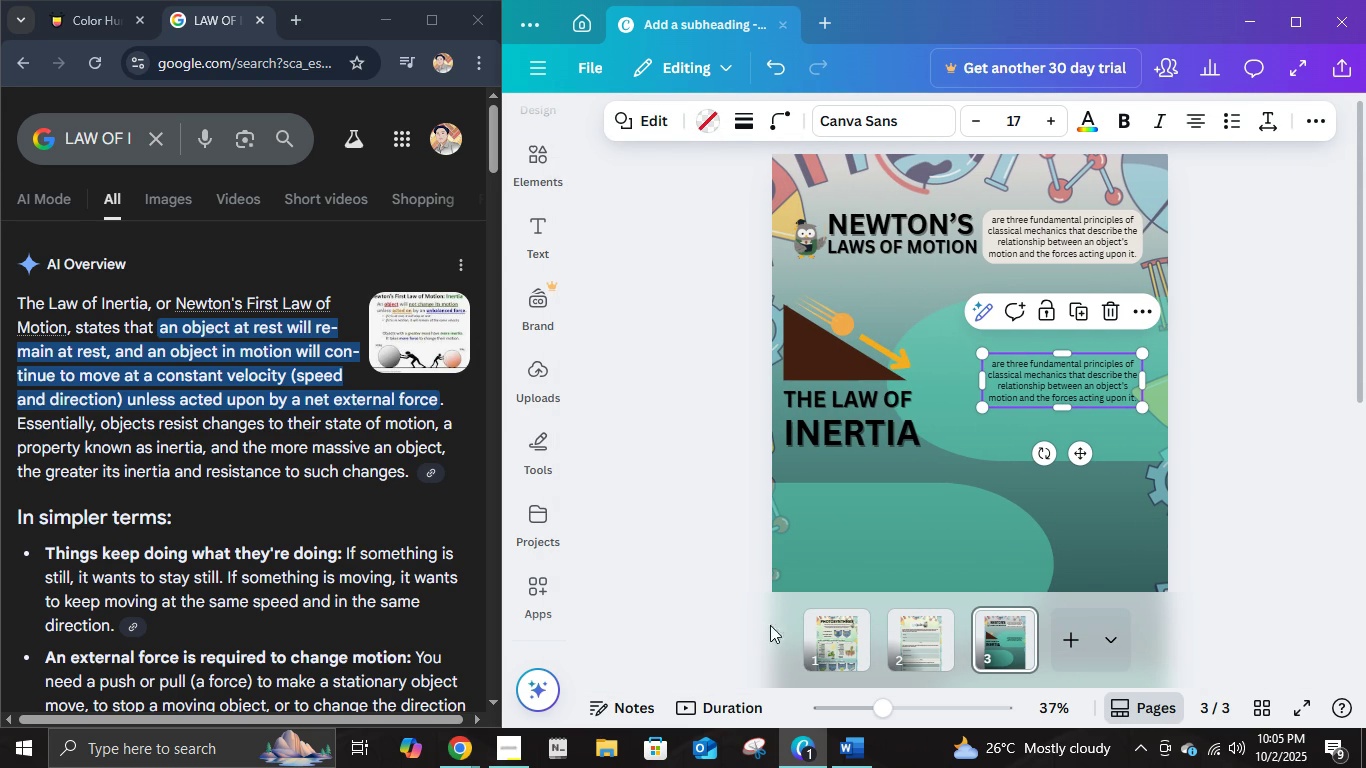 
left_click([856, 742])
 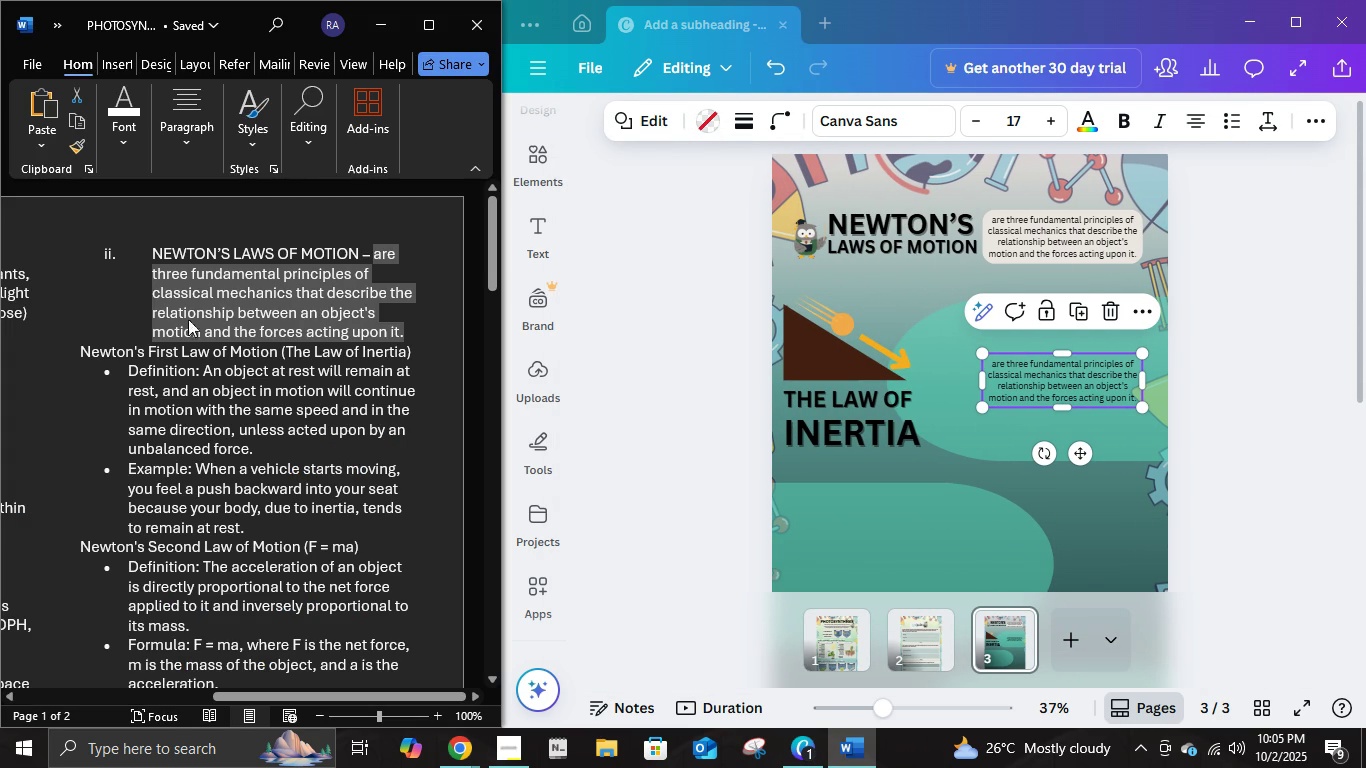 
left_click([189, 380])